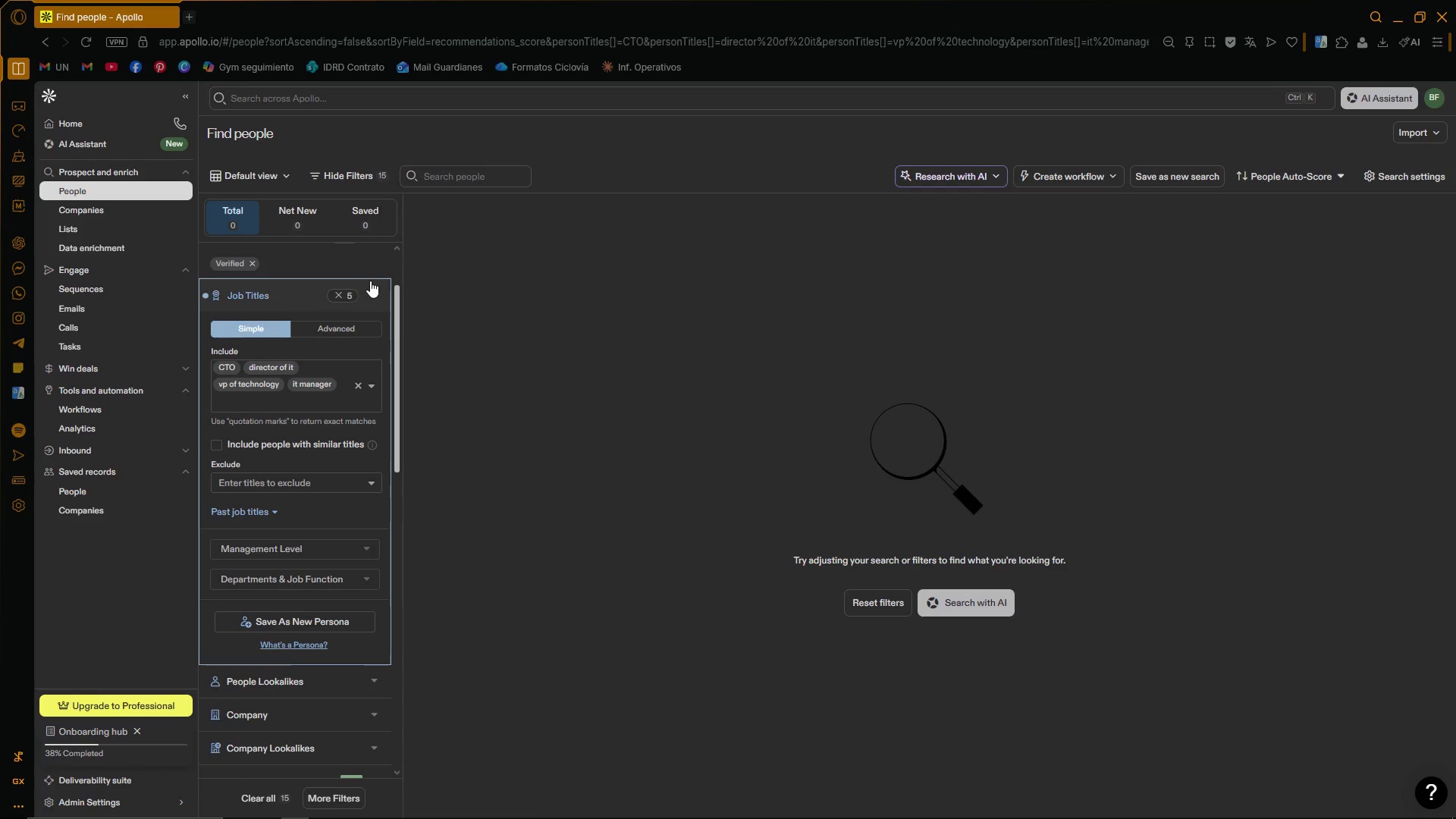 
left_click([377, 300])
 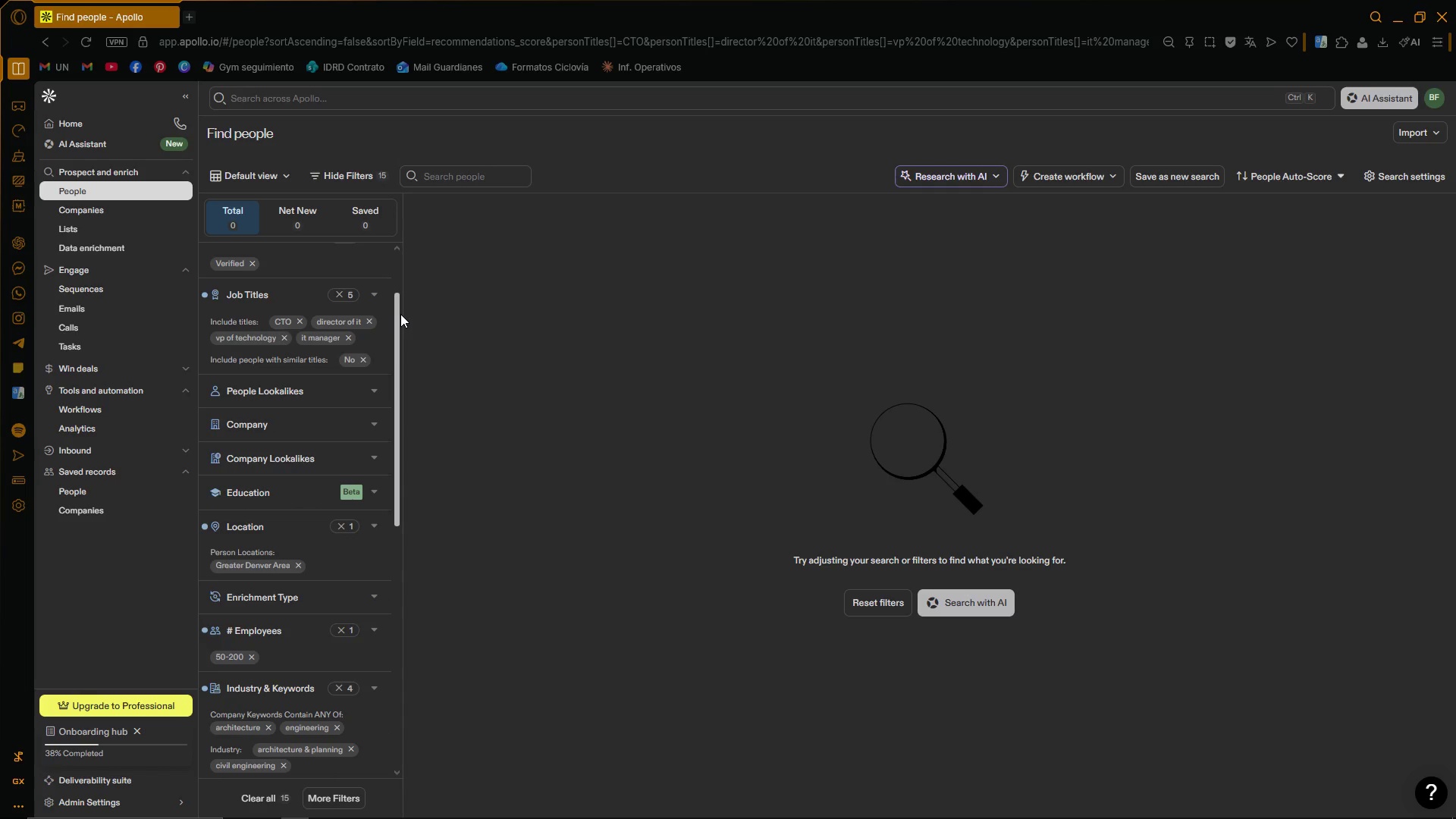 
left_click_drag(start_coordinate=[399, 315], to_coordinate=[400, 531])
 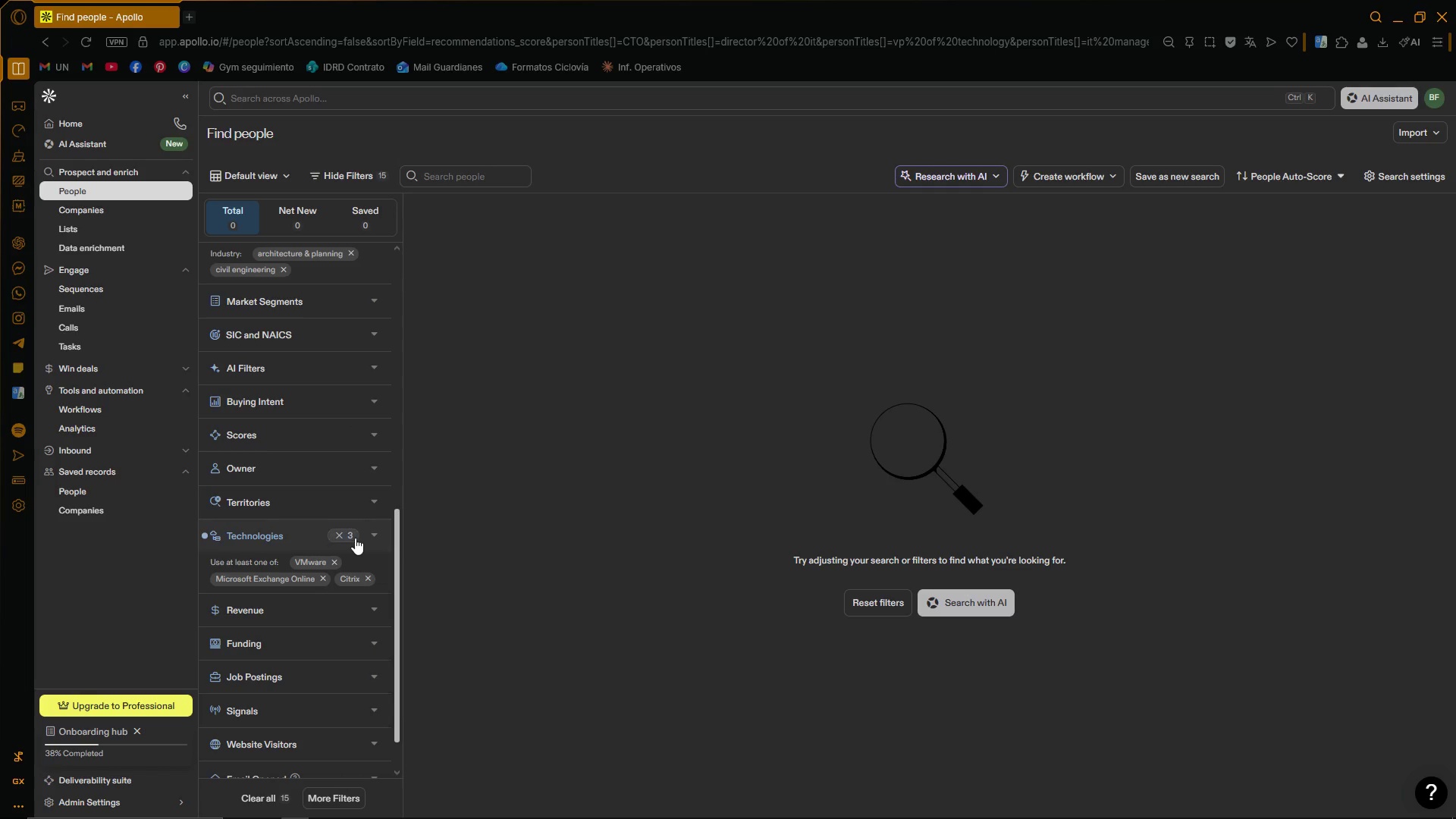 
left_click([348, 535])
 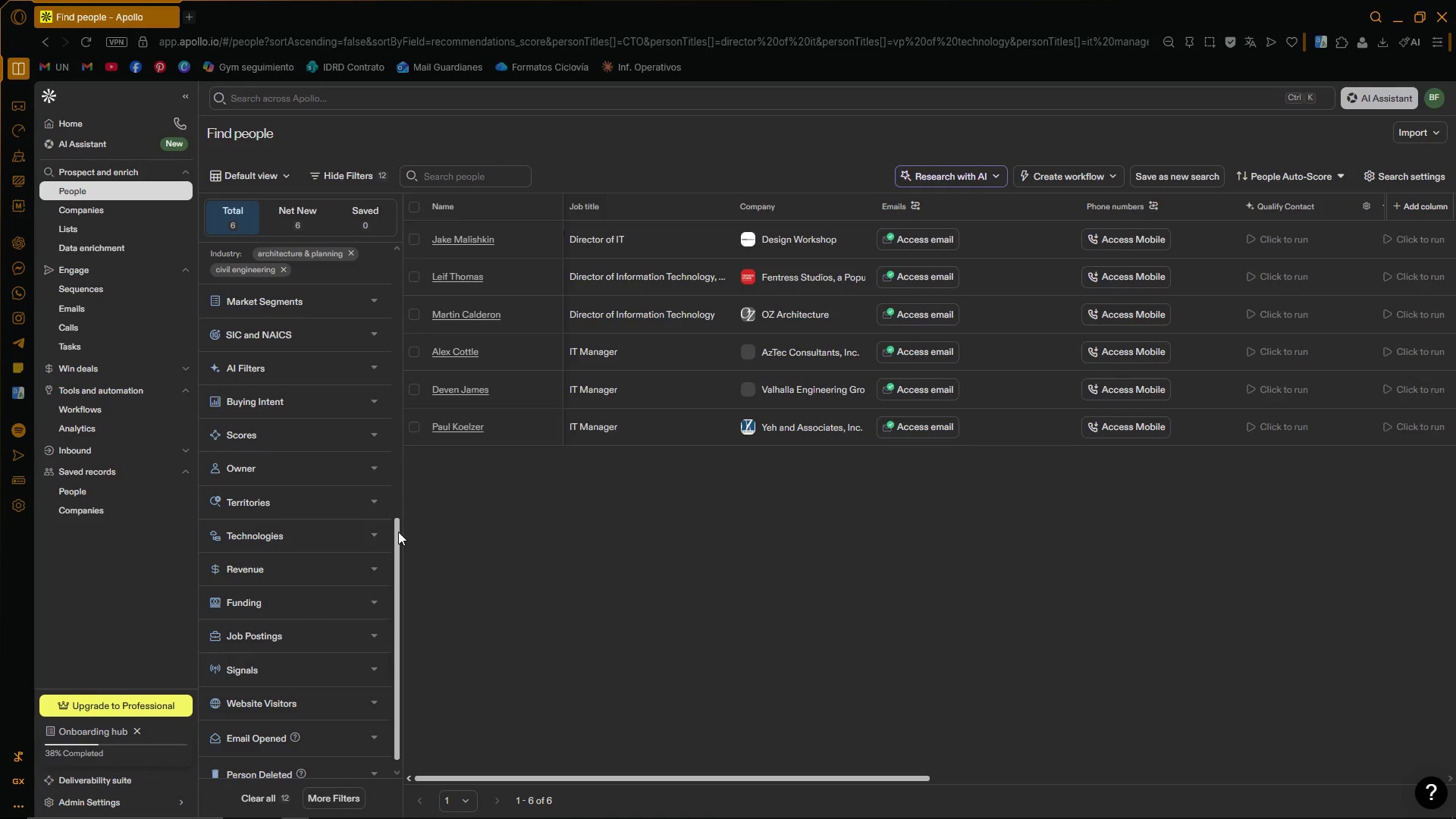 
left_click_drag(start_coordinate=[398, 532], to_coordinate=[393, 416])
 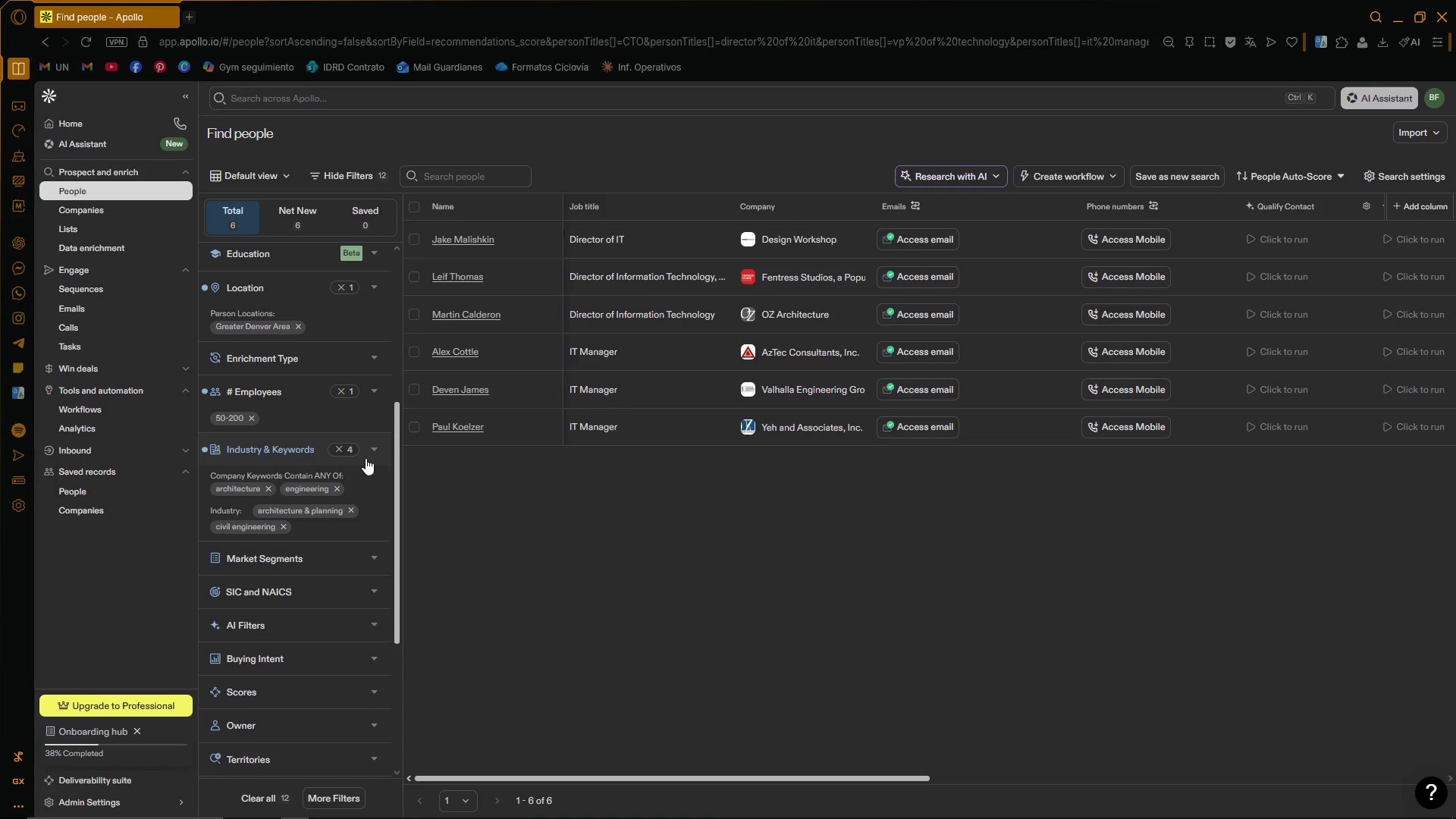 
left_click([375, 445])
 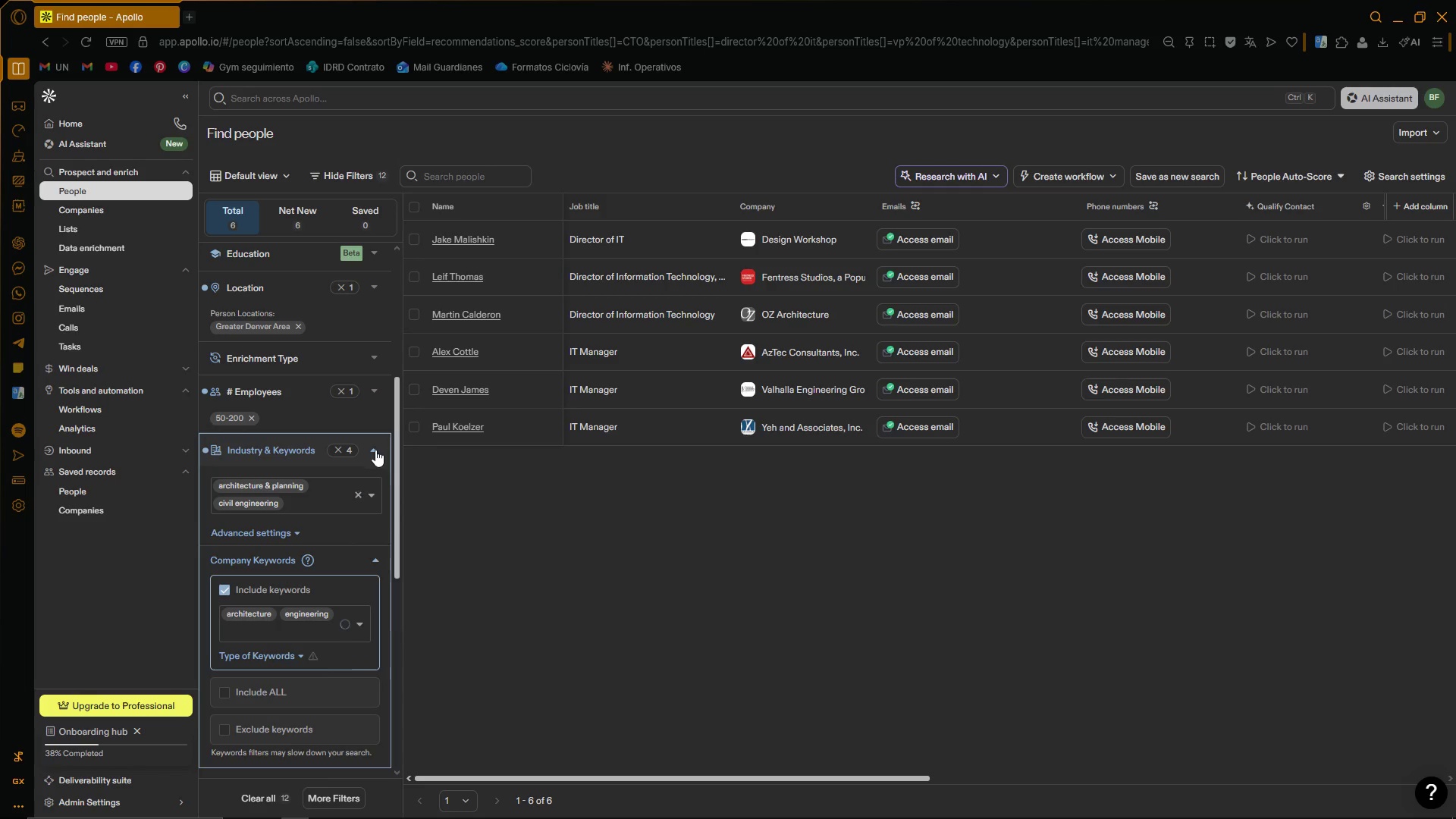 
scroll: coordinate [367, 505], scroll_direction: down, amount: 2.0
 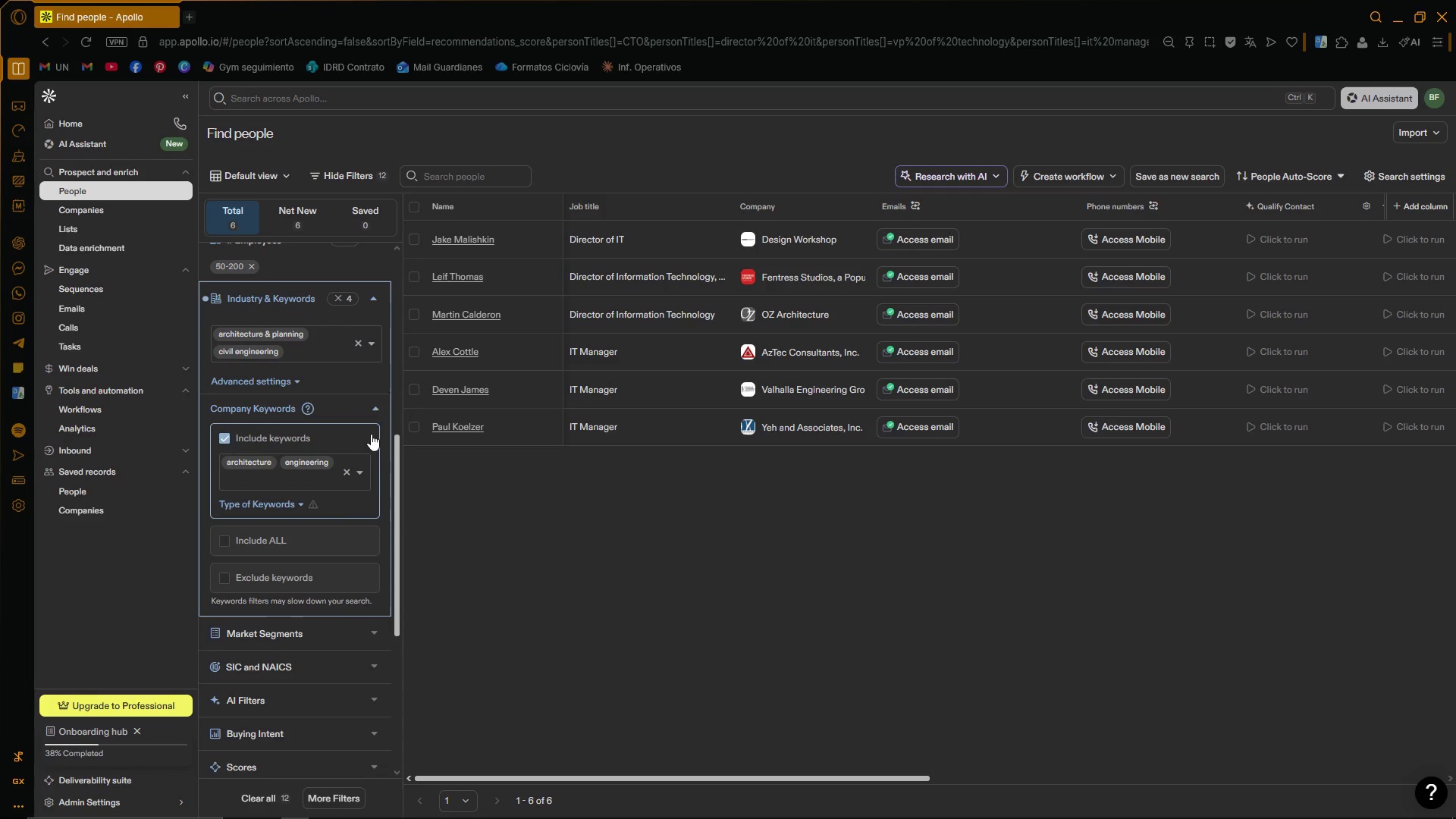 
scroll: coordinate [369, 425], scroll_direction: up, amount: 1.0
 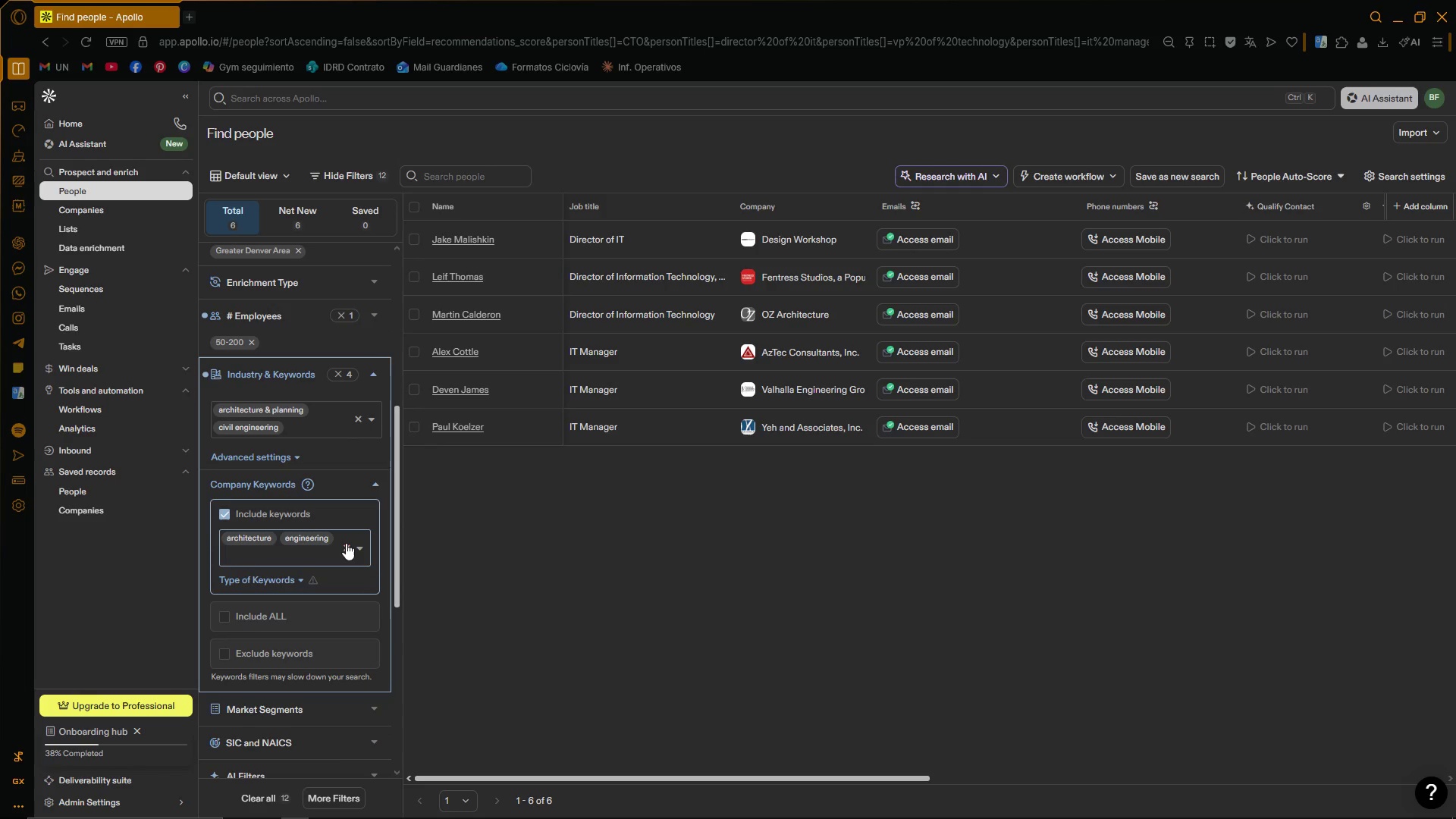 
left_click([346, 543])
 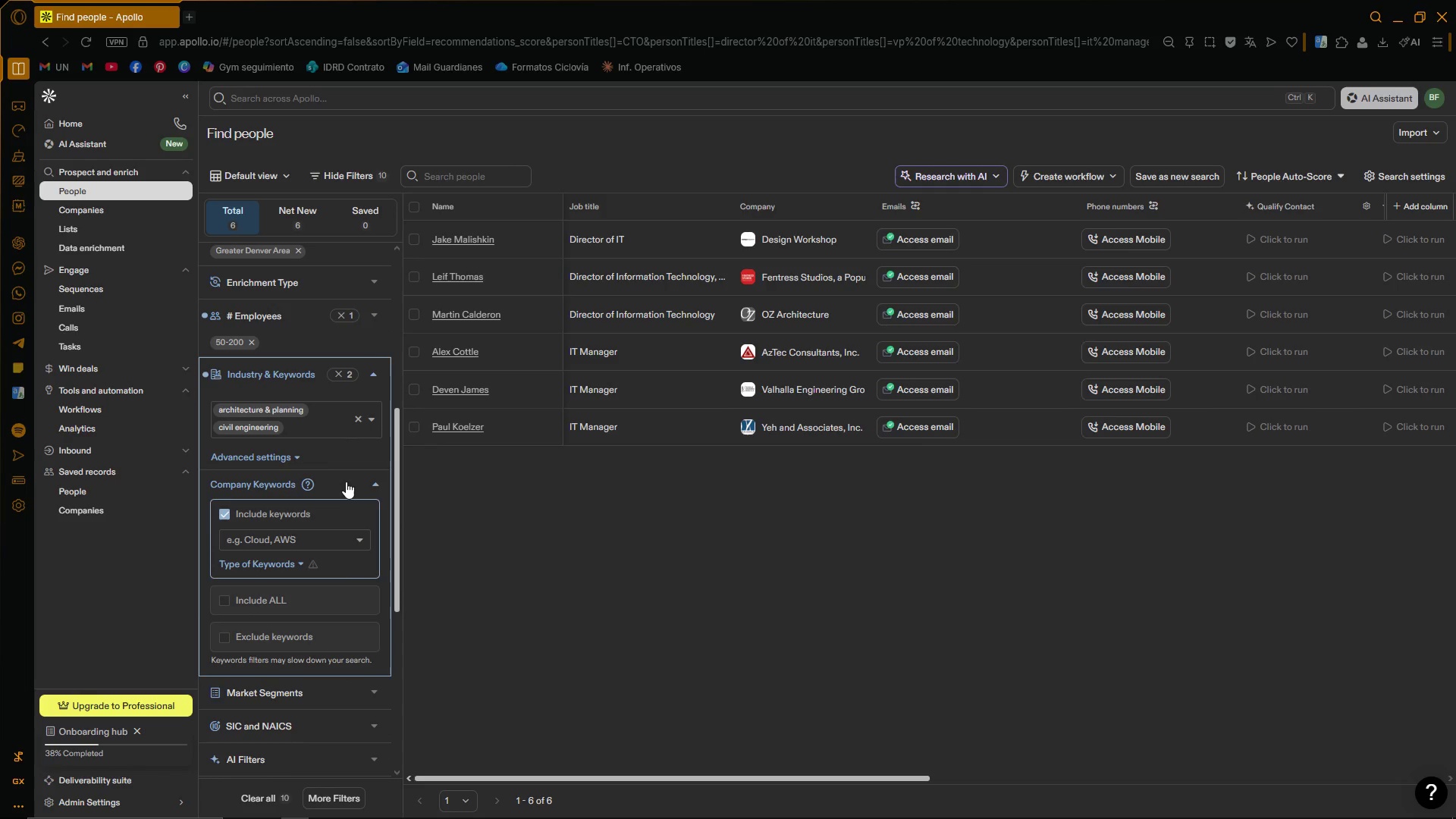 
left_click([376, 375])
 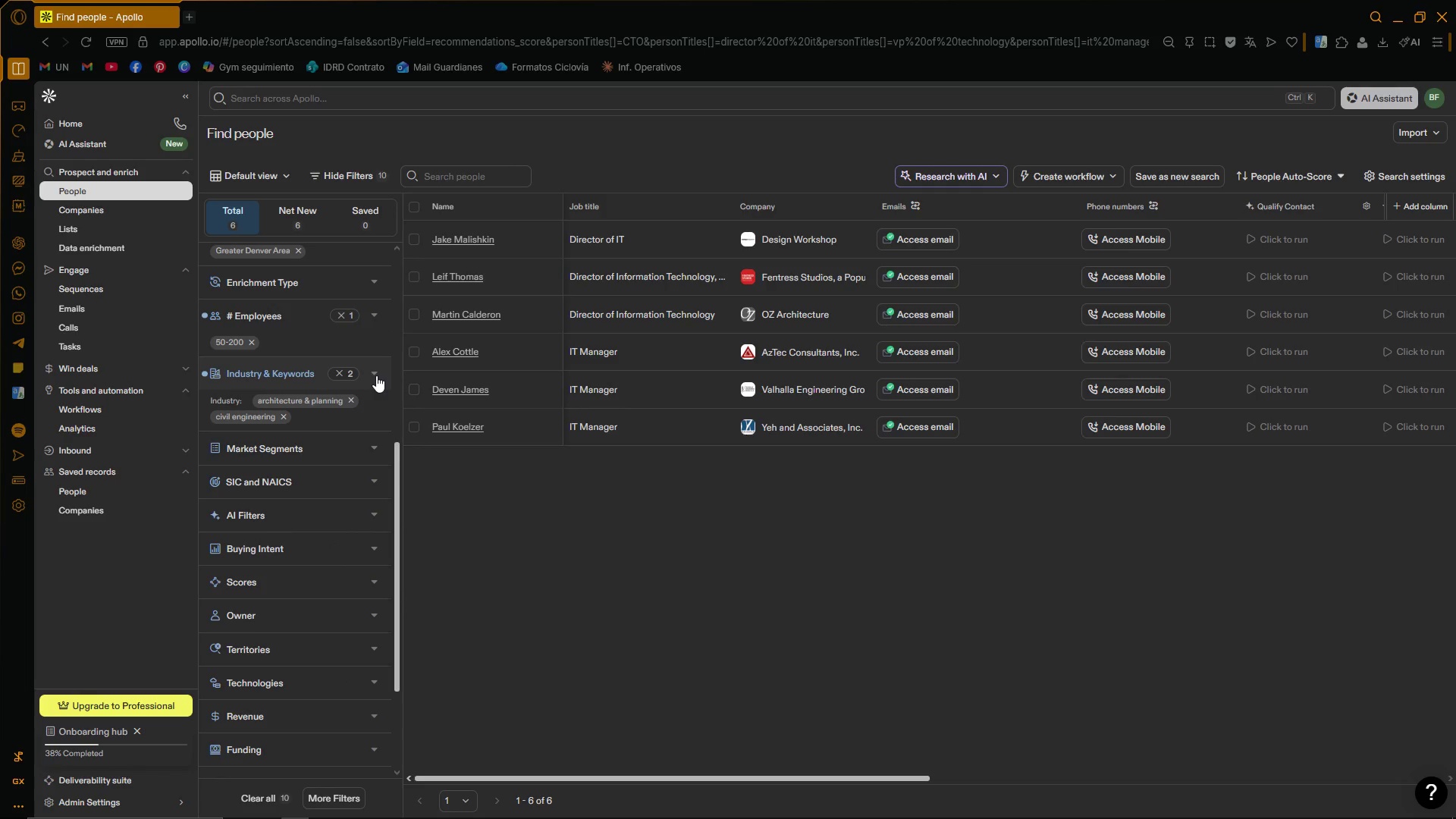 
left_click([376, 375])
 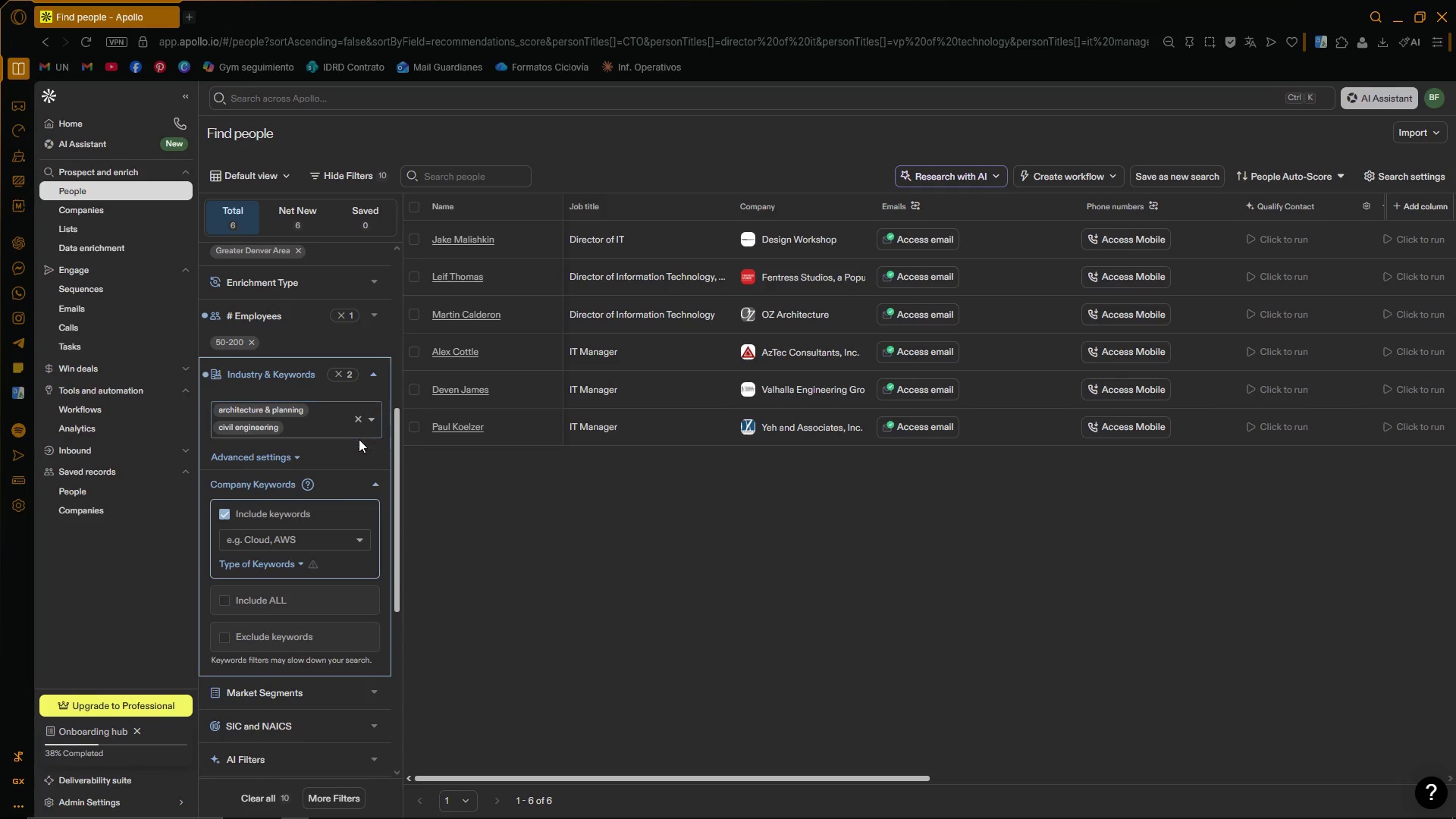 
mouse_move([347, 415])
 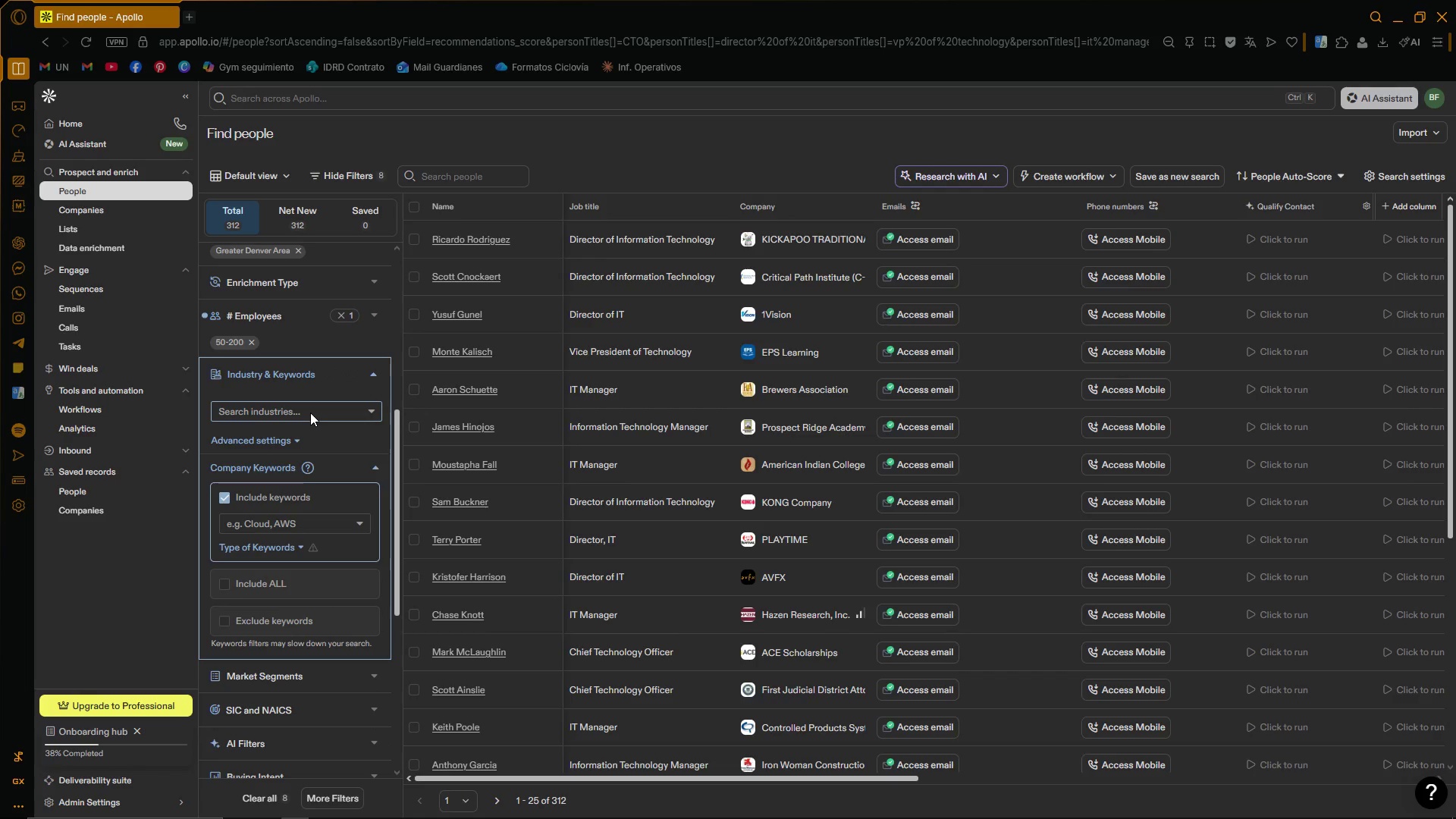 
left_click([310, 413])
 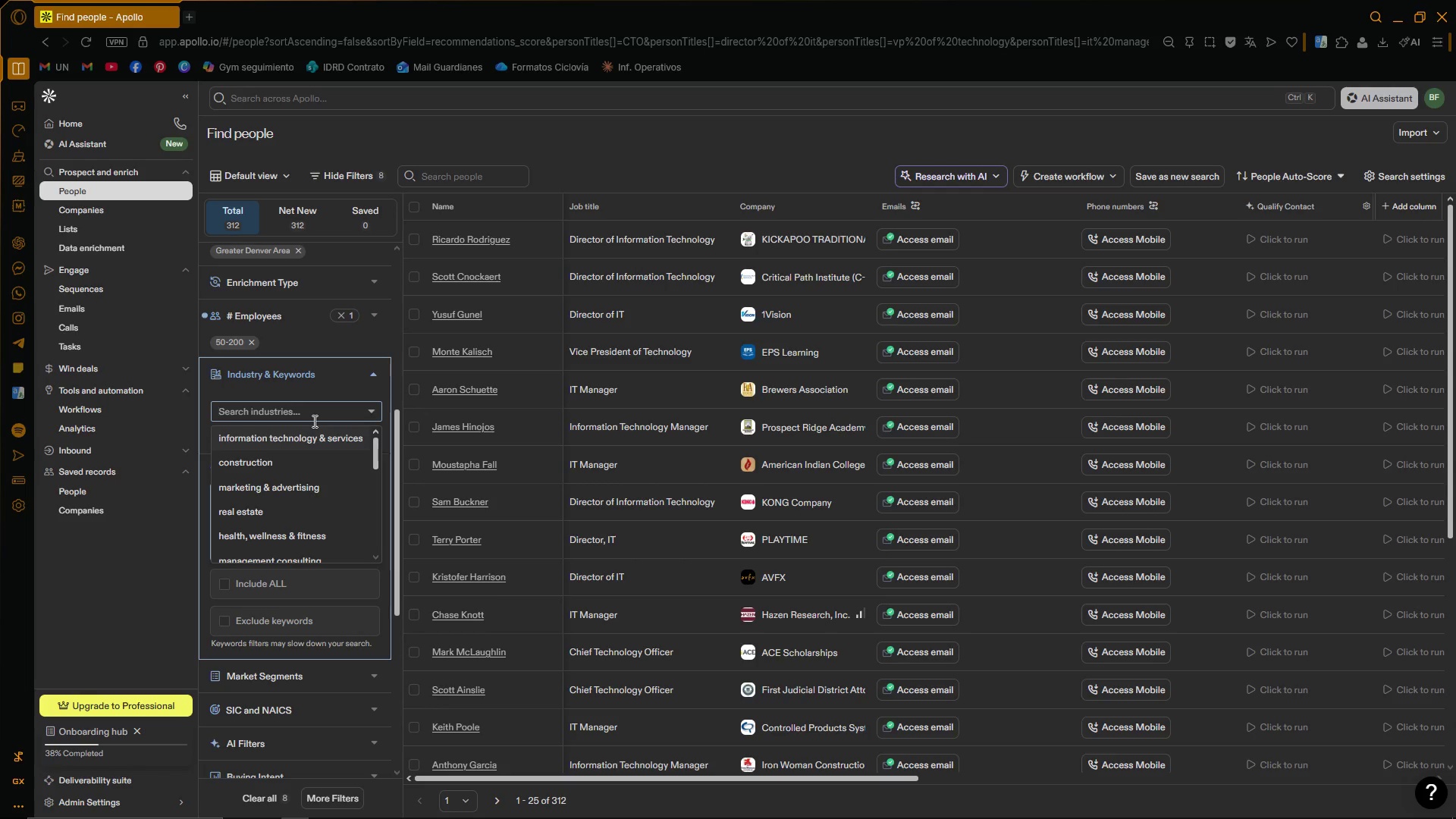 
wait(29.25)
 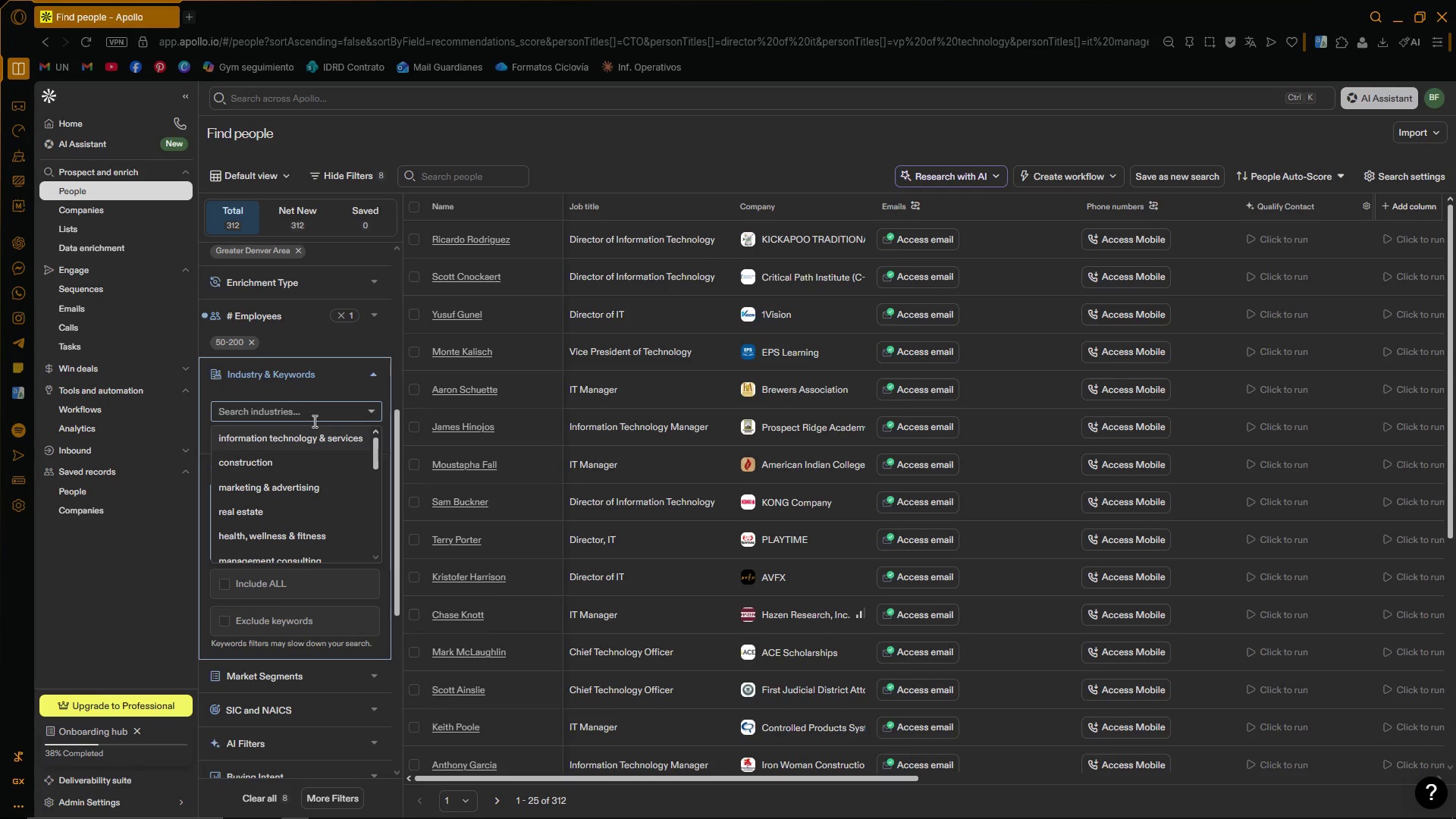 
mouse_move([379, 376])
 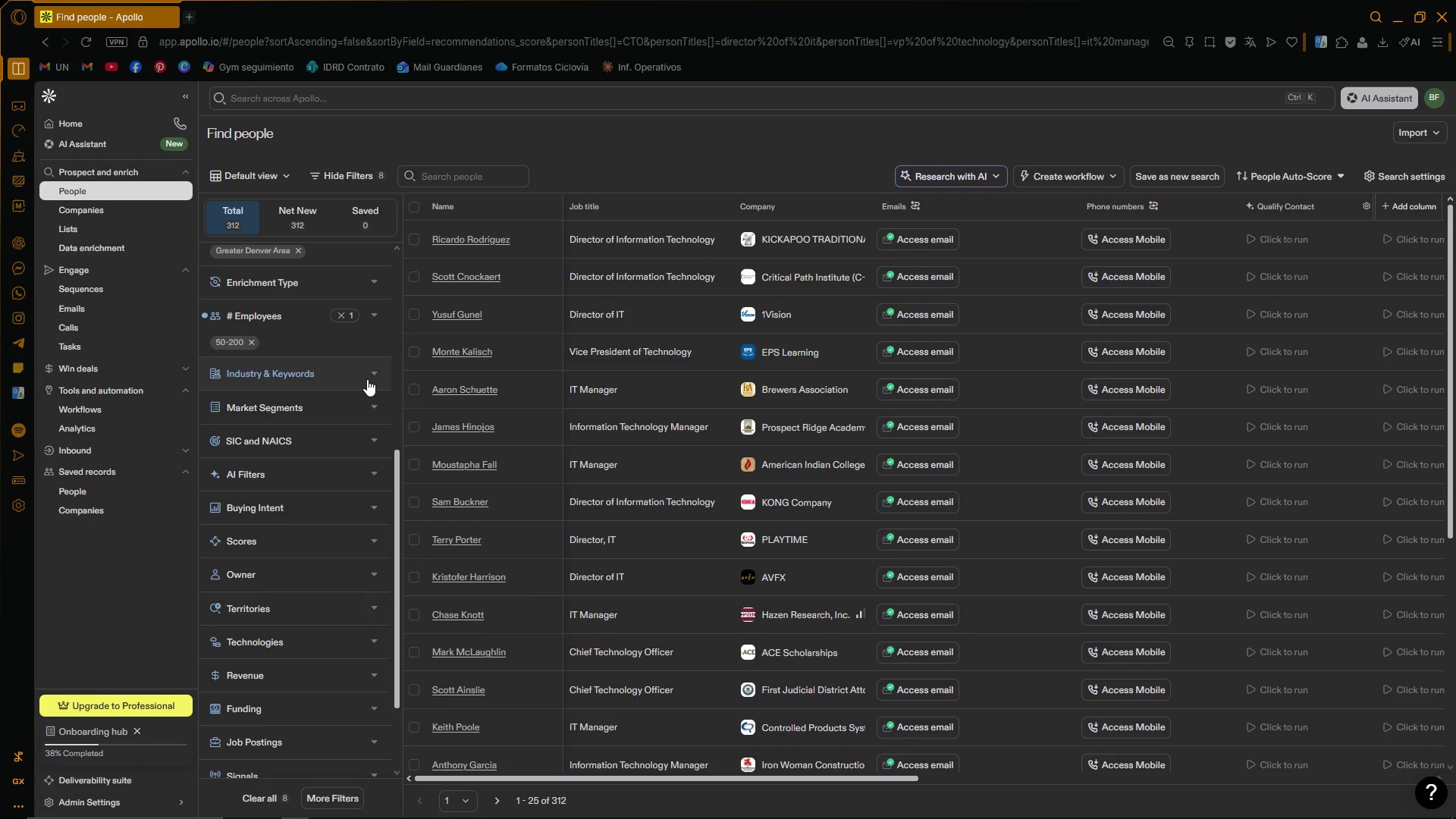 
left_click([373, 367])
 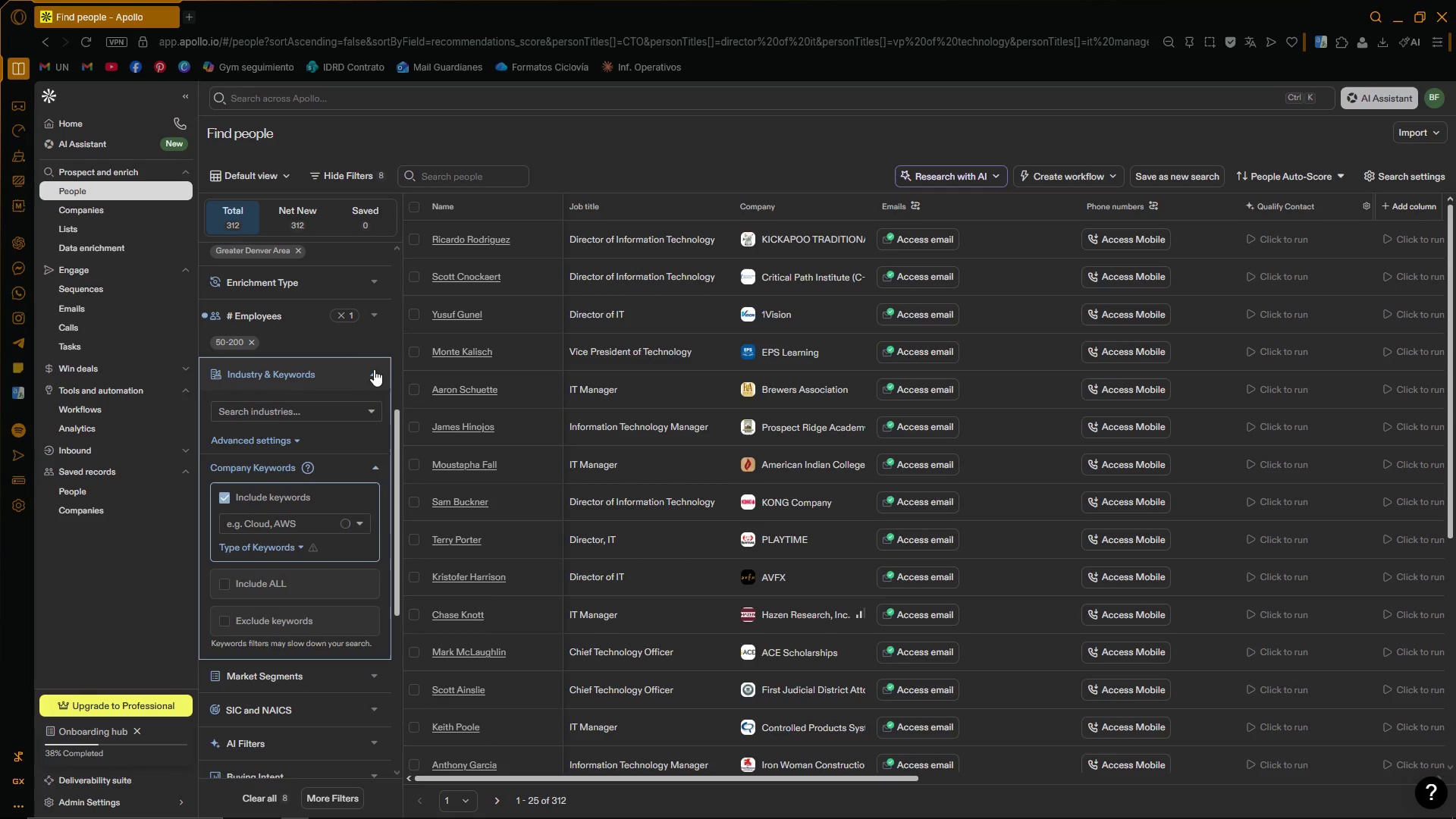 
left_click([374, 369])
 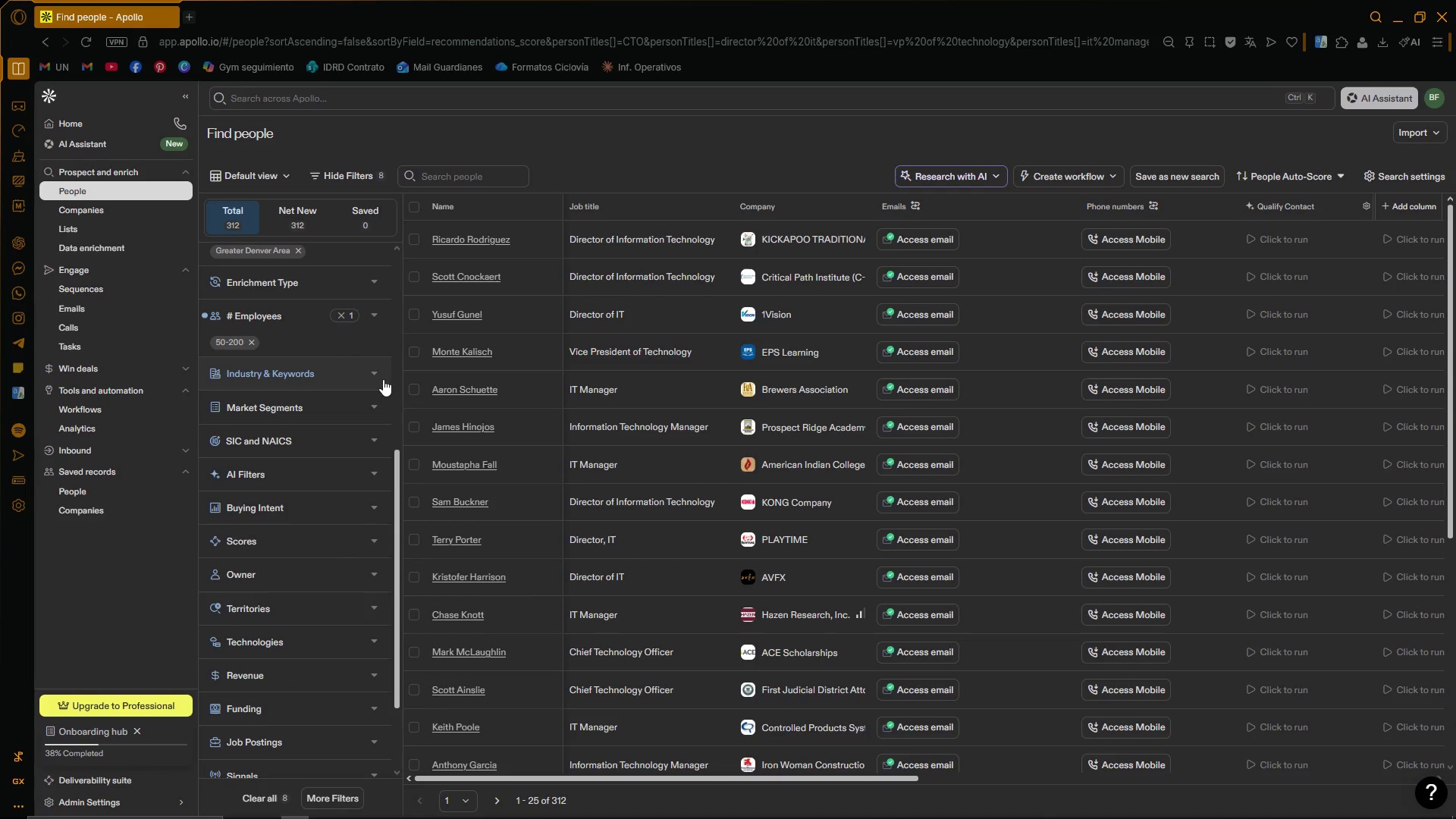 
left_click_drag(start_coordinate=[399, 463], to_coordinate=[395, 486])
 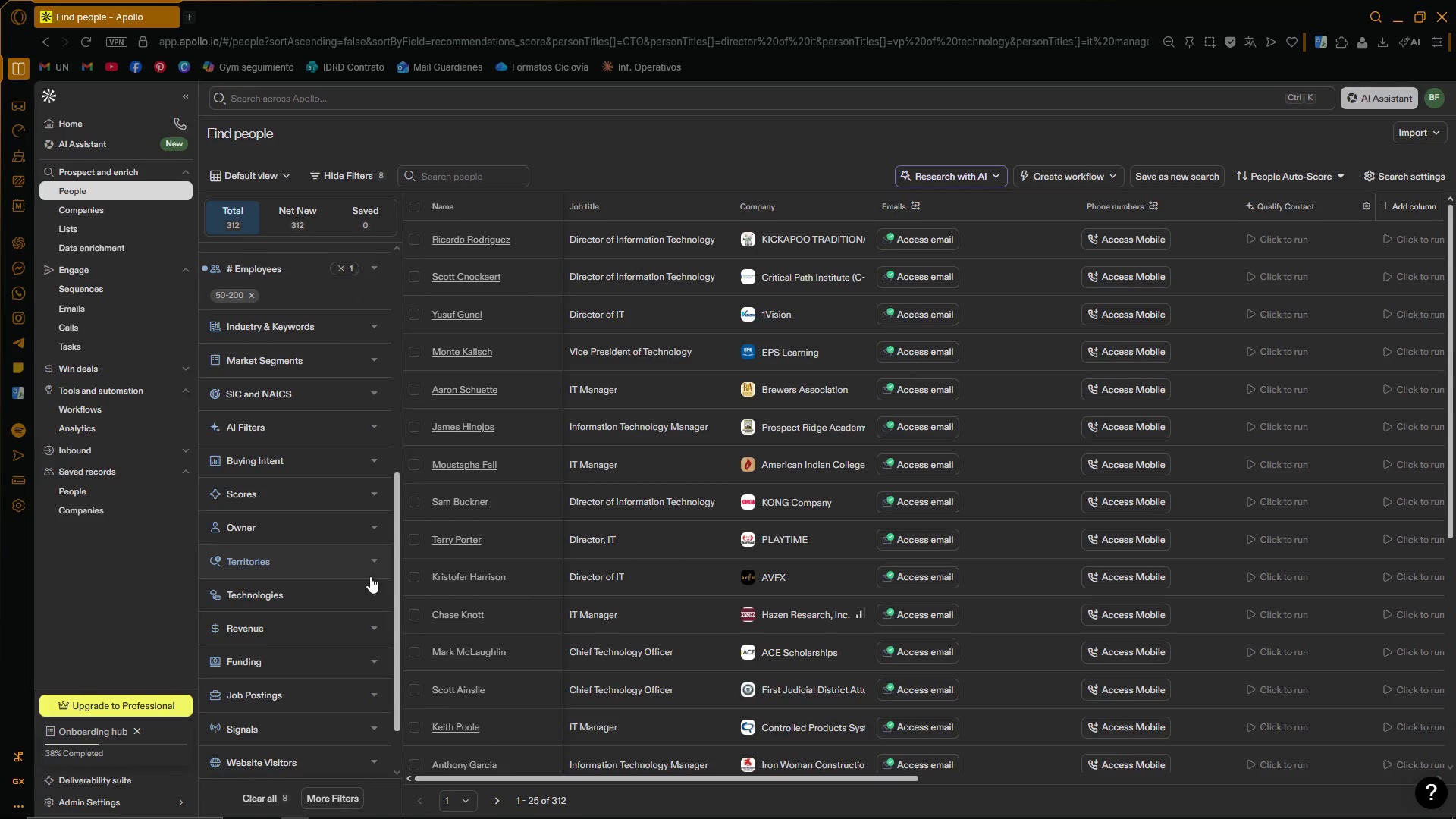 
left_click([377, 592])
 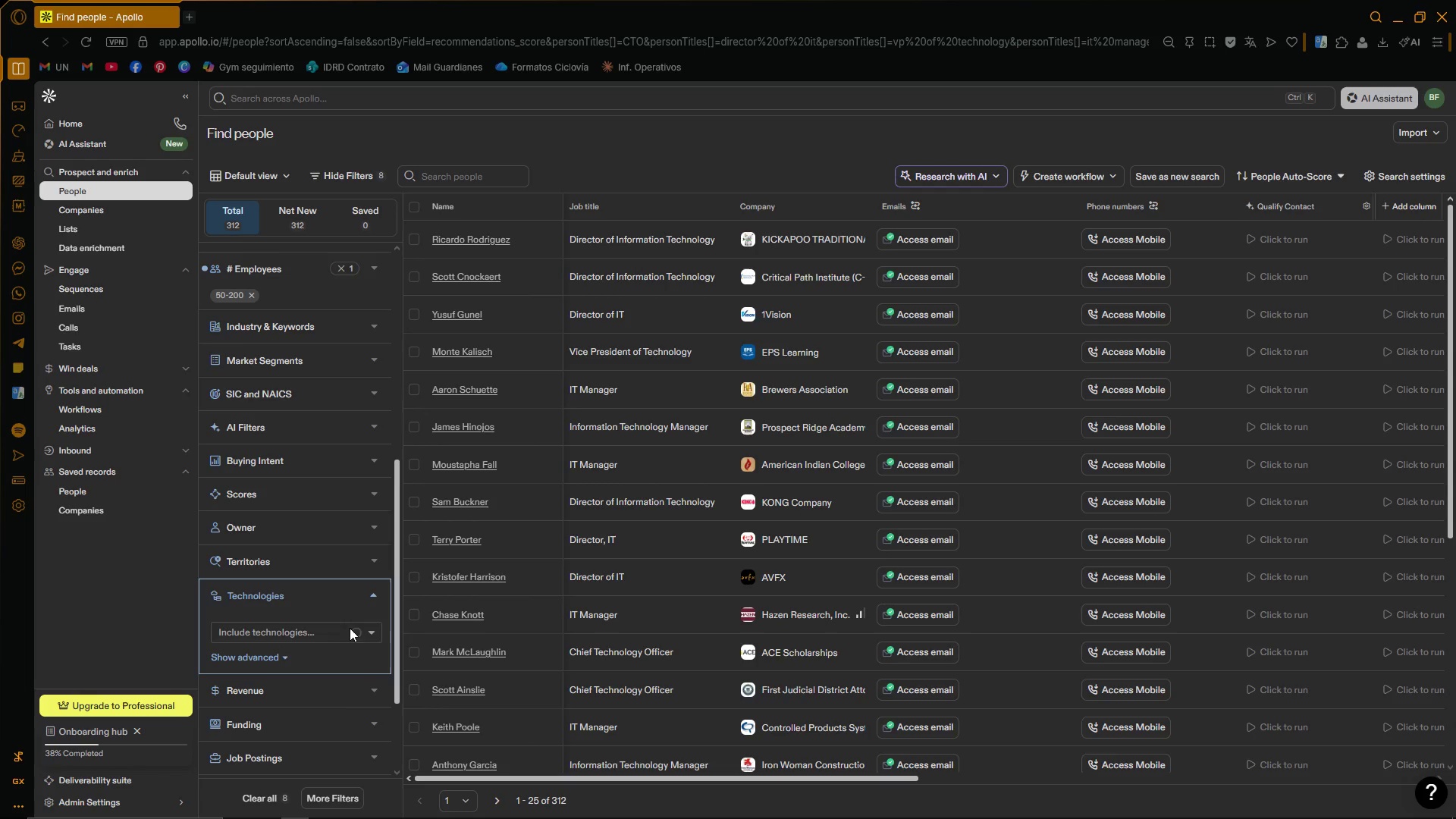 
left_click([308, 636])
 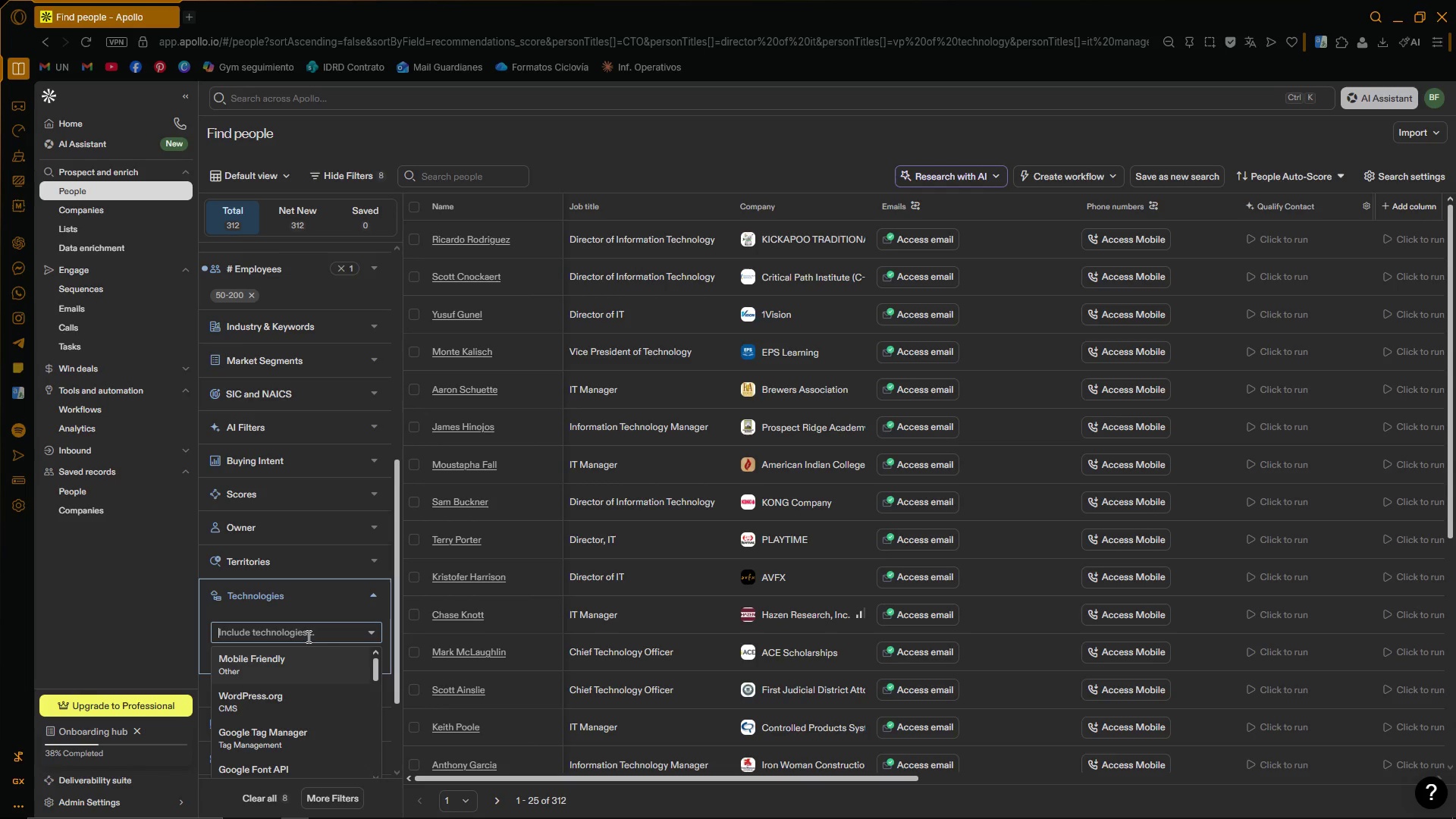 
type(vm)
 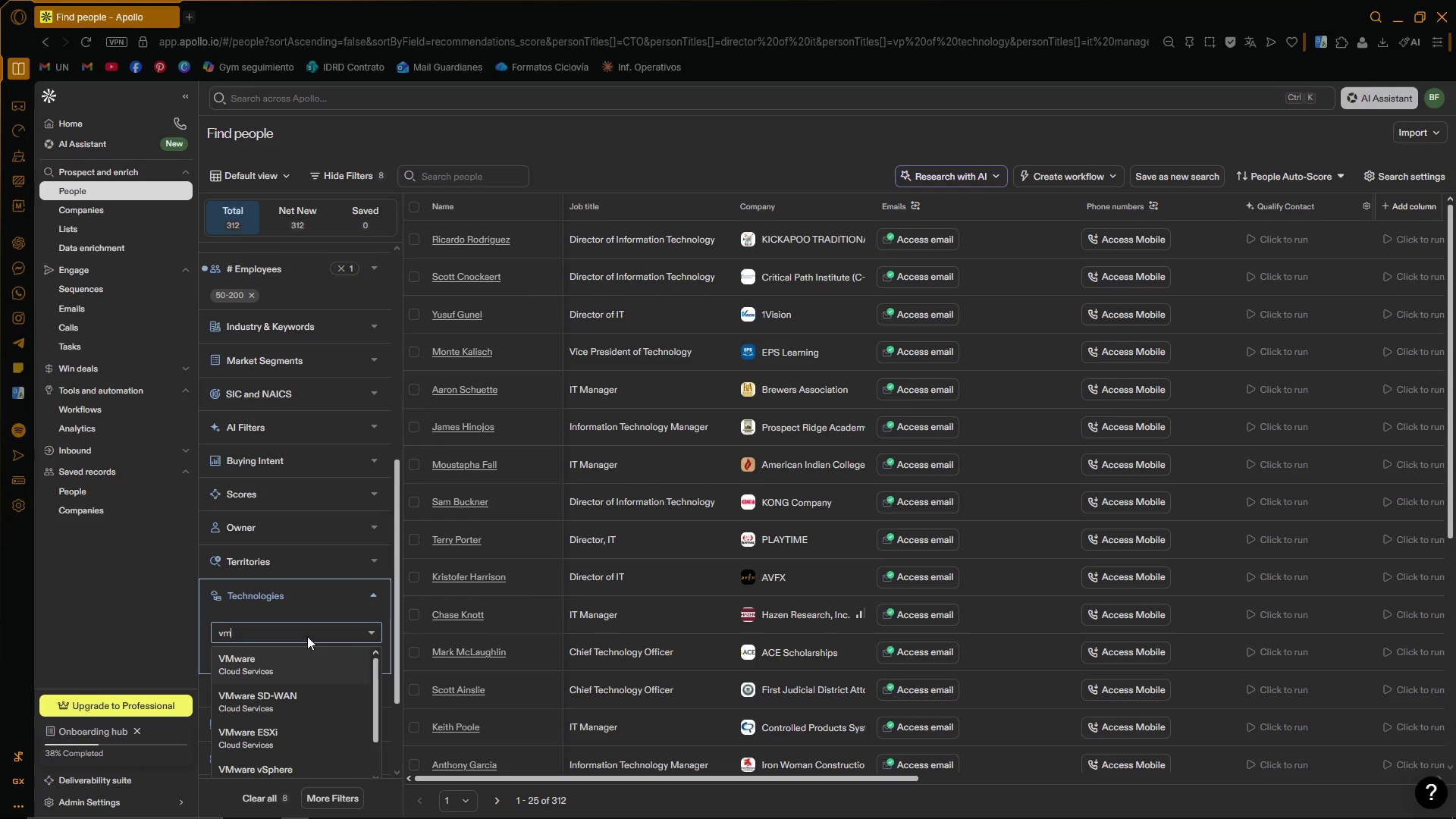 
left_click([290, 659])
 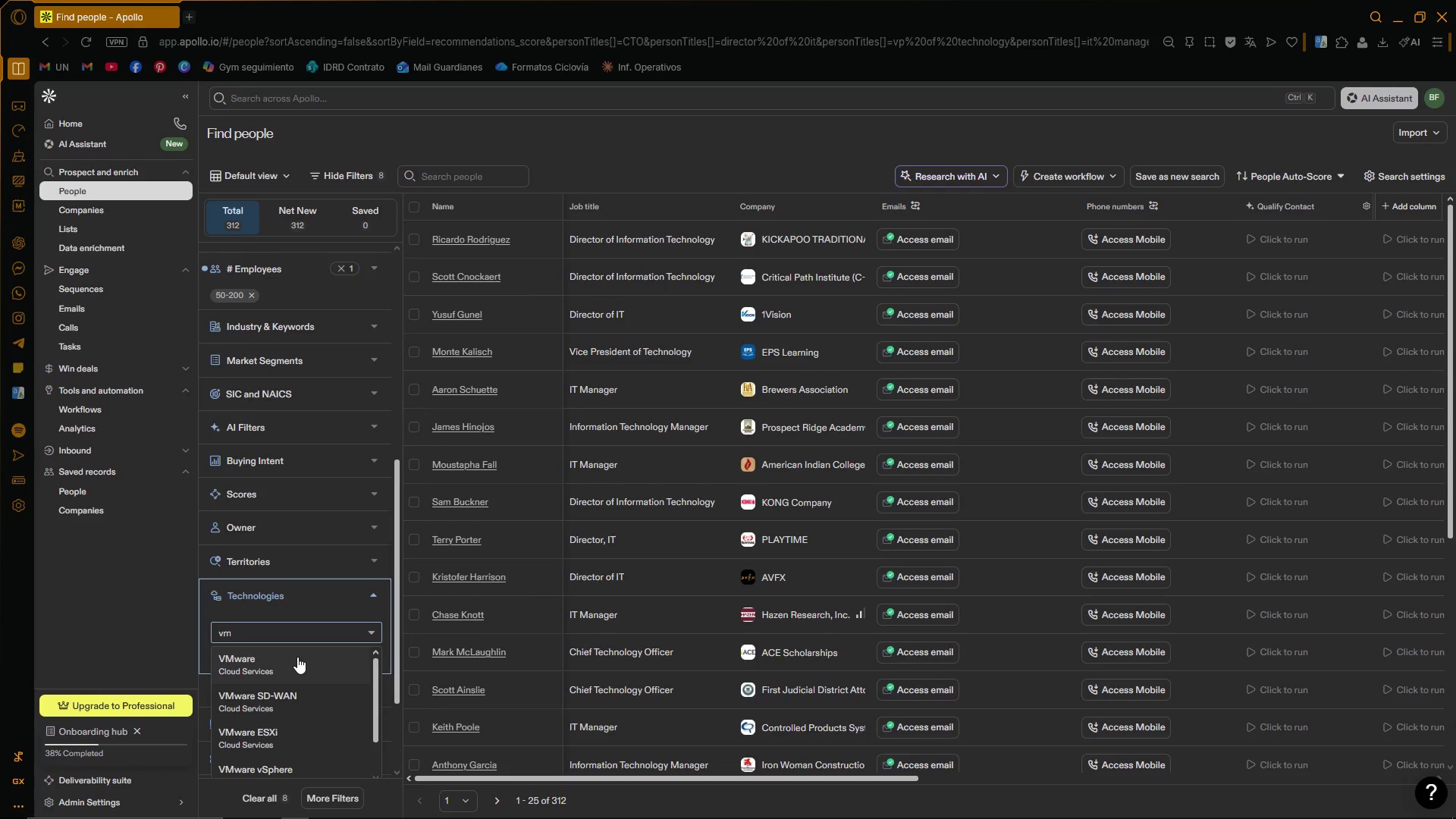 
mouse_move([305, 635])